 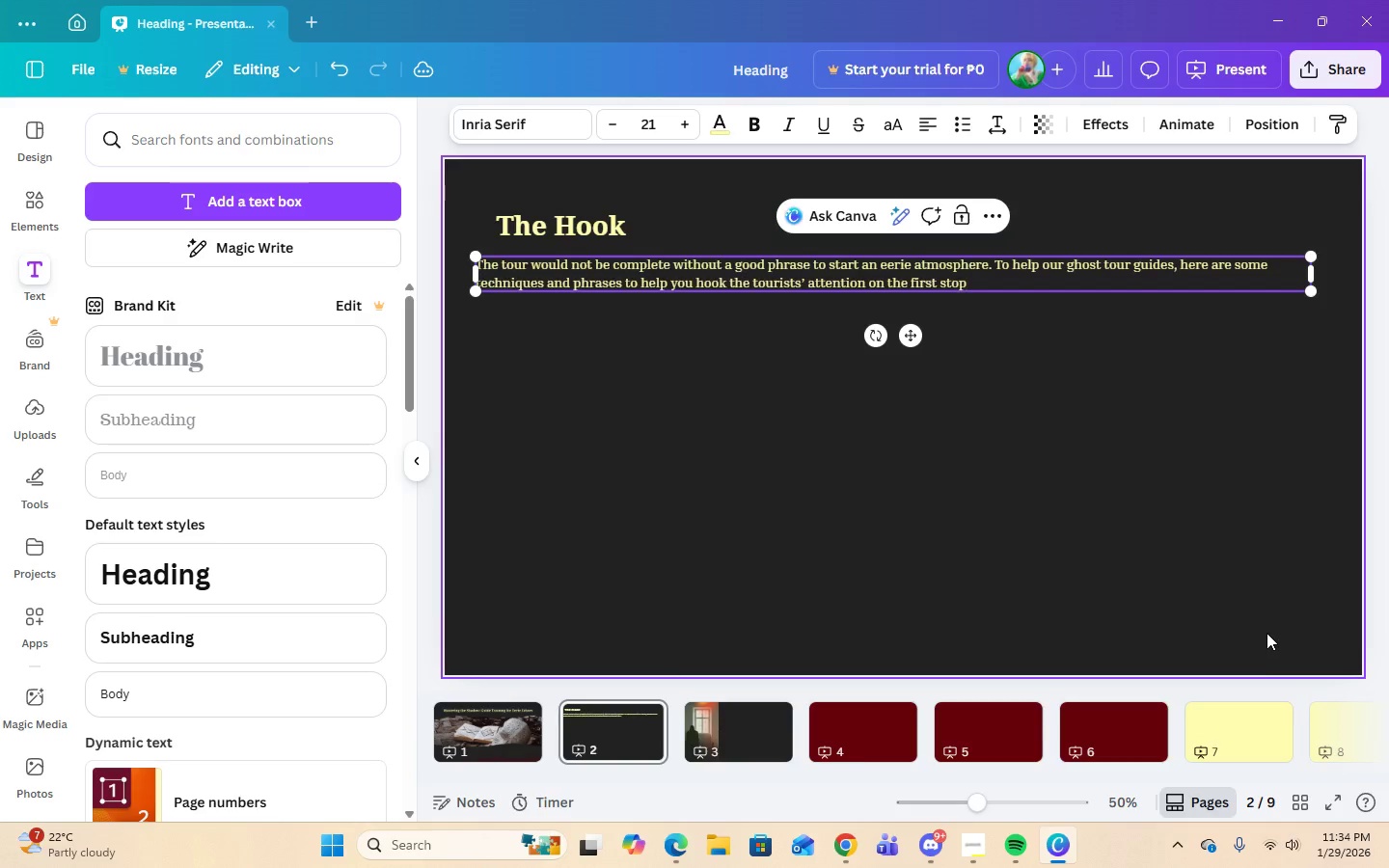 
left_click([945, 424])
 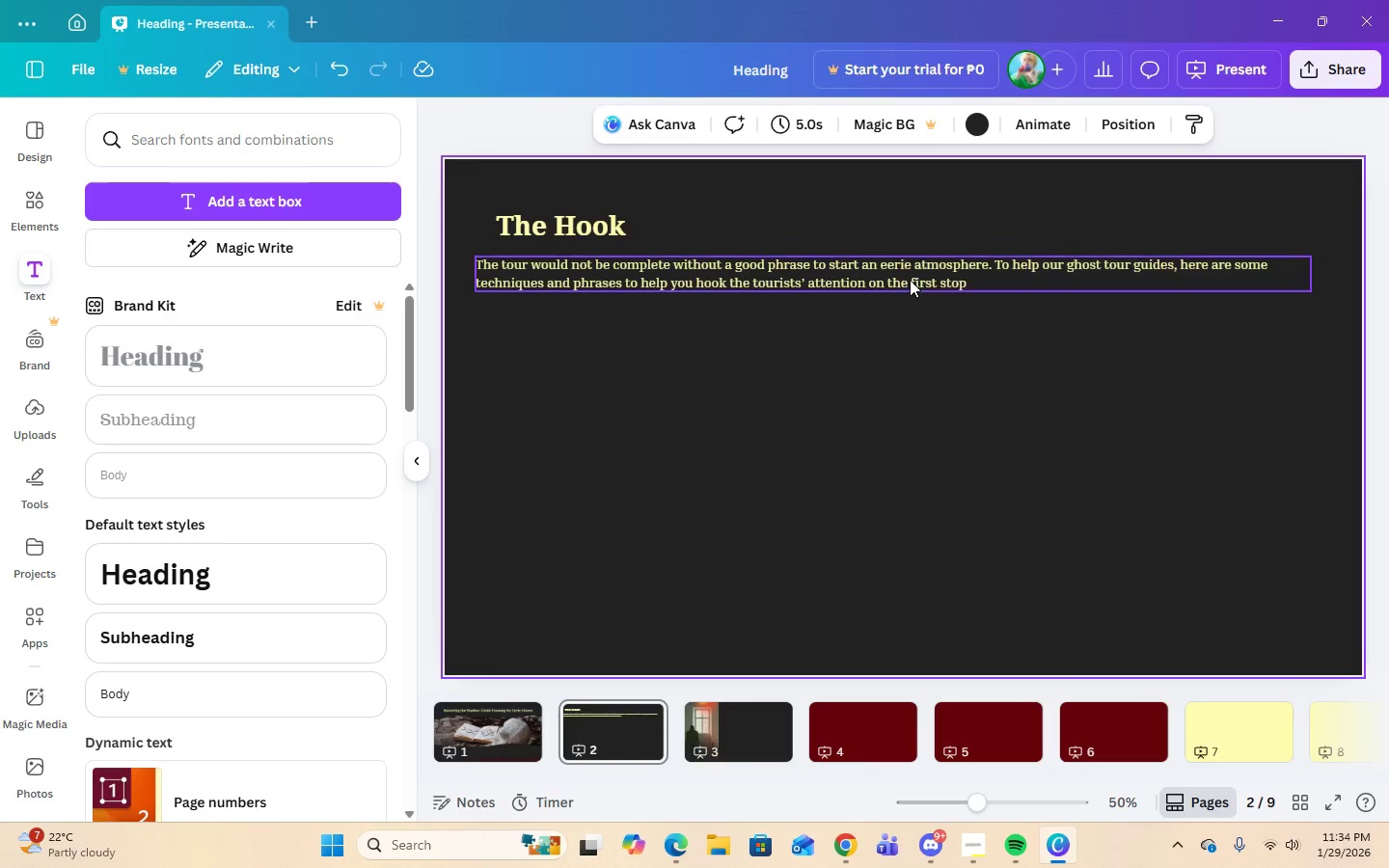 
left_click([909, 275])
 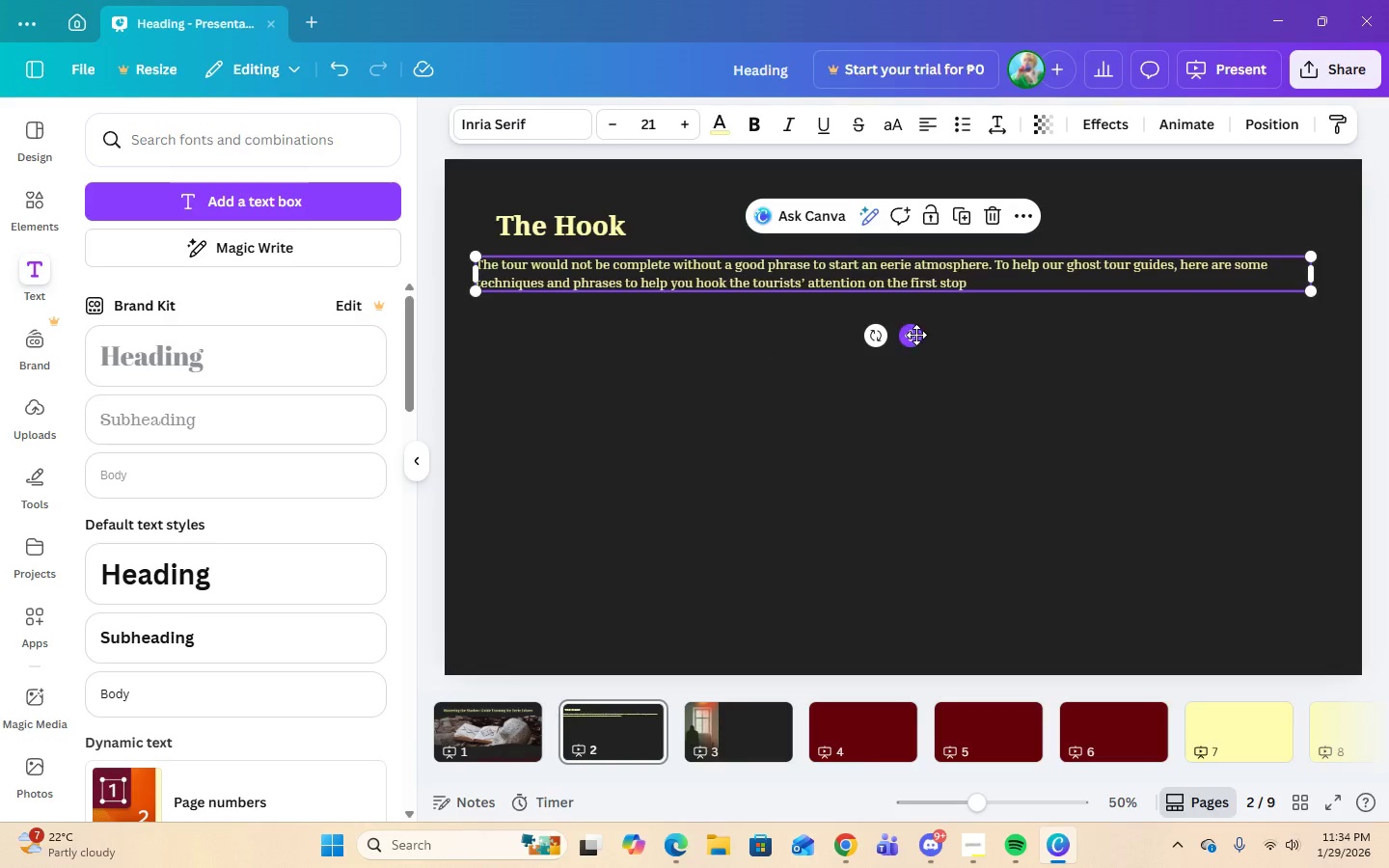 
left_click_drag(start_coordinate=[916, 335], to_coordinate=[936, 328])
 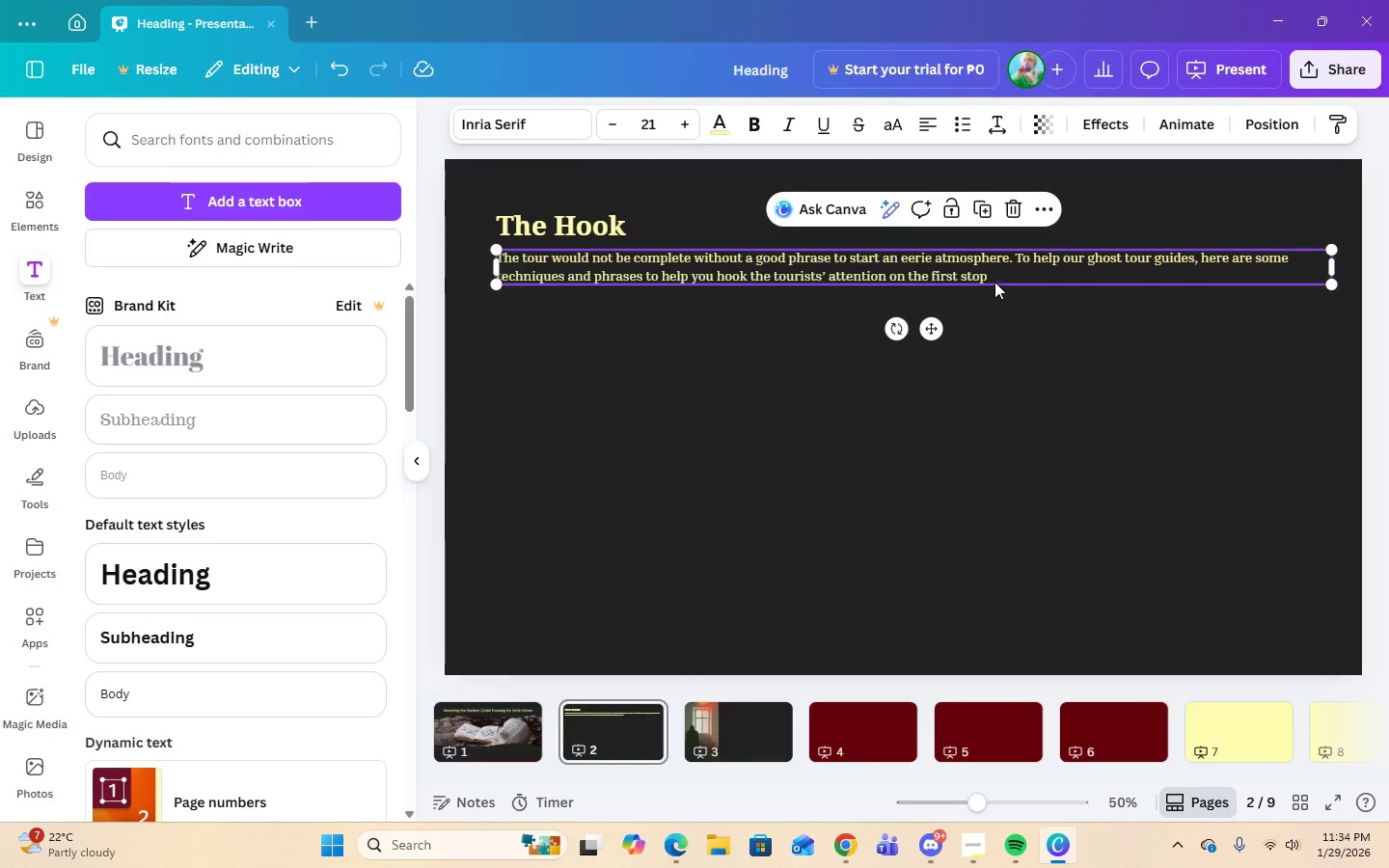 
left_click([994, 275])
 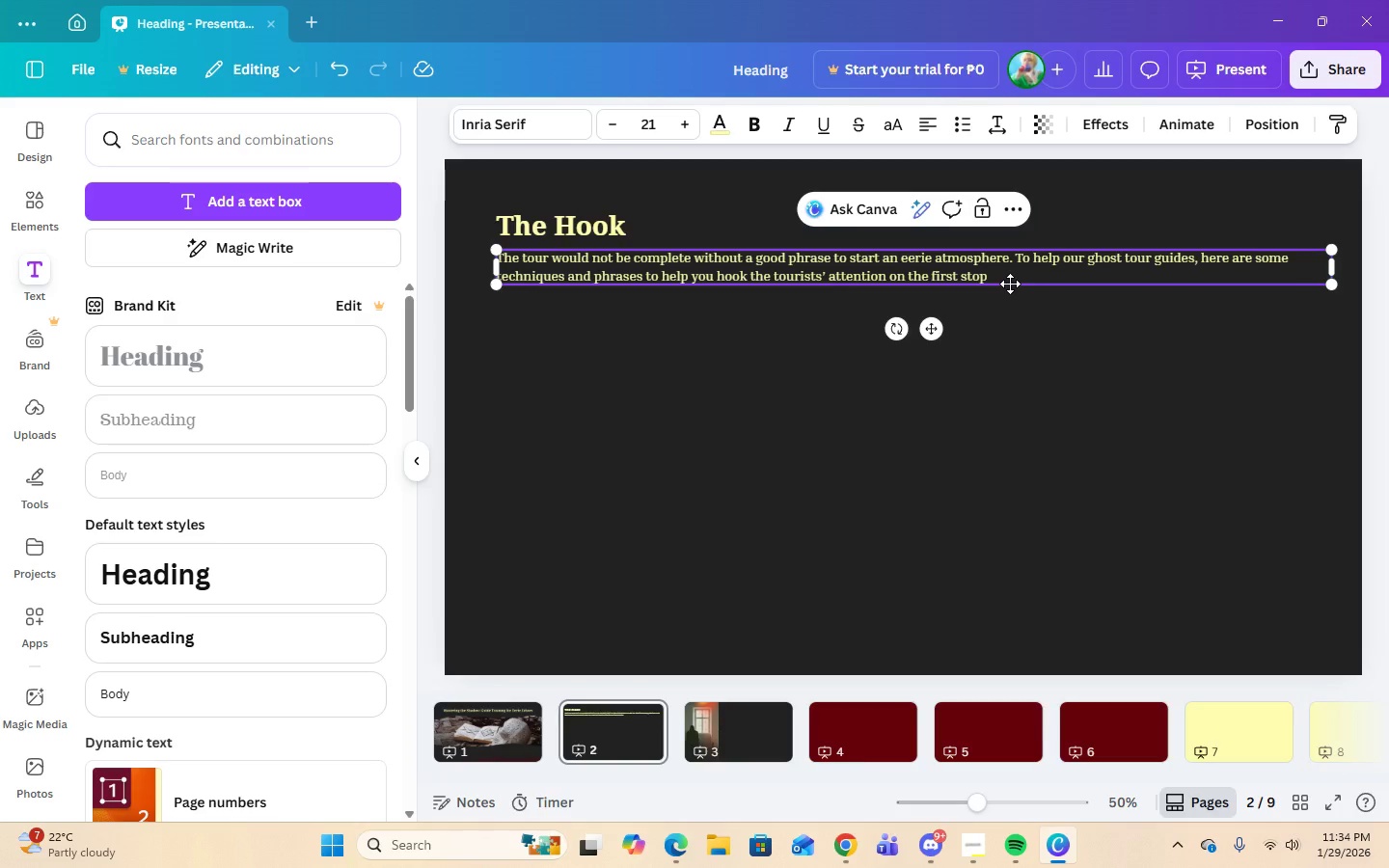 
key(Shift+Semicolon)
 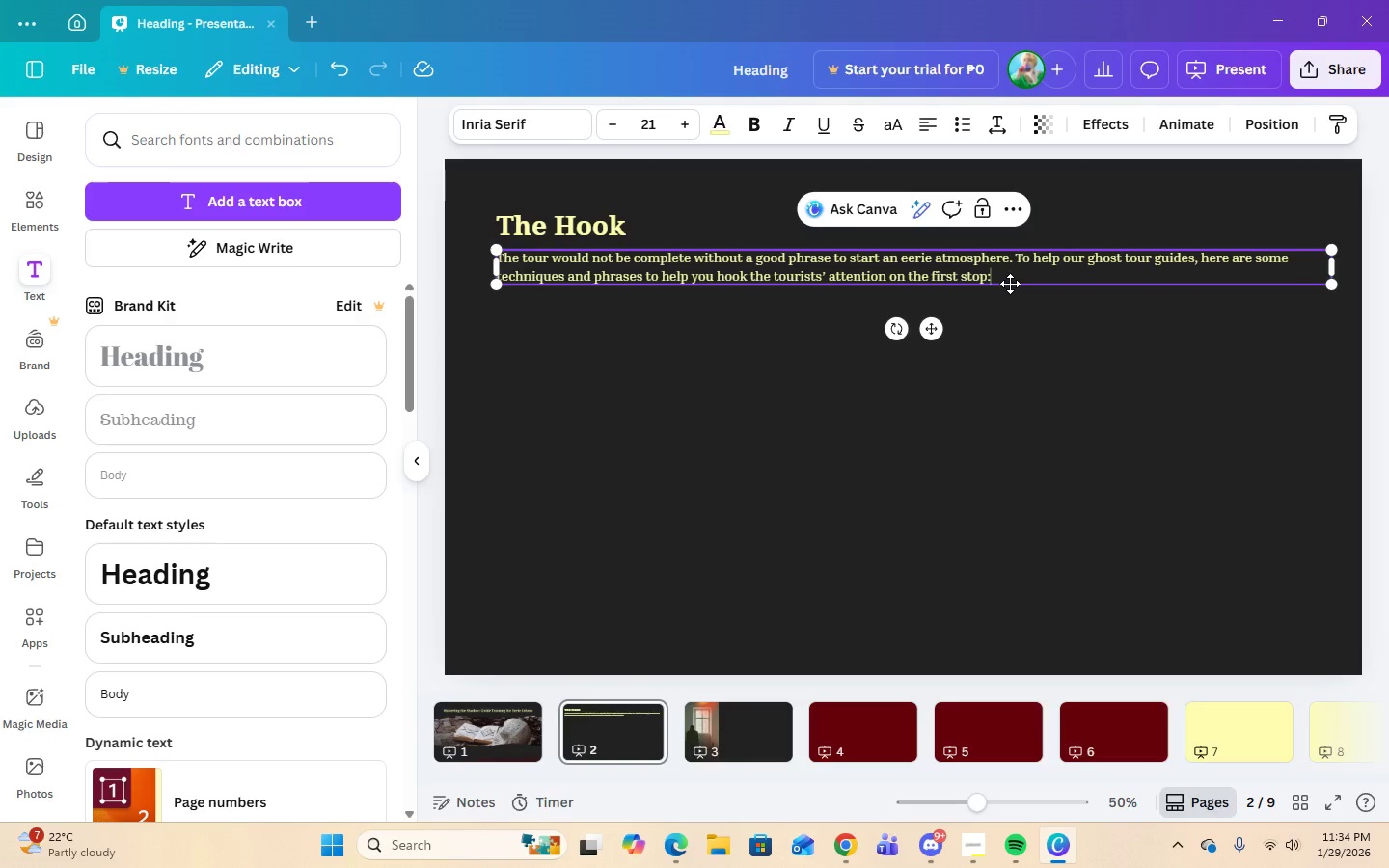 
wait(14.62)
 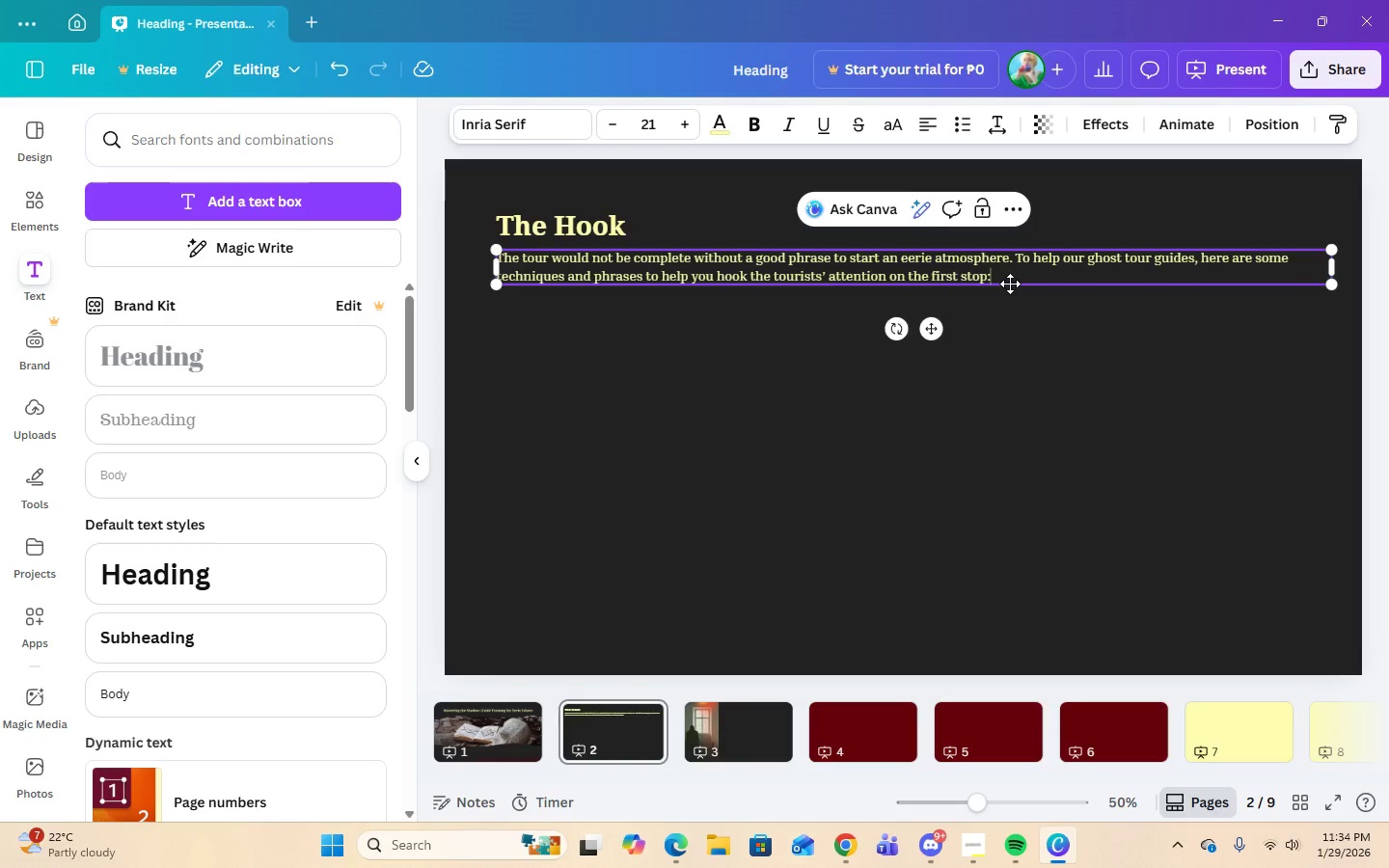 
left_click([977, 854])